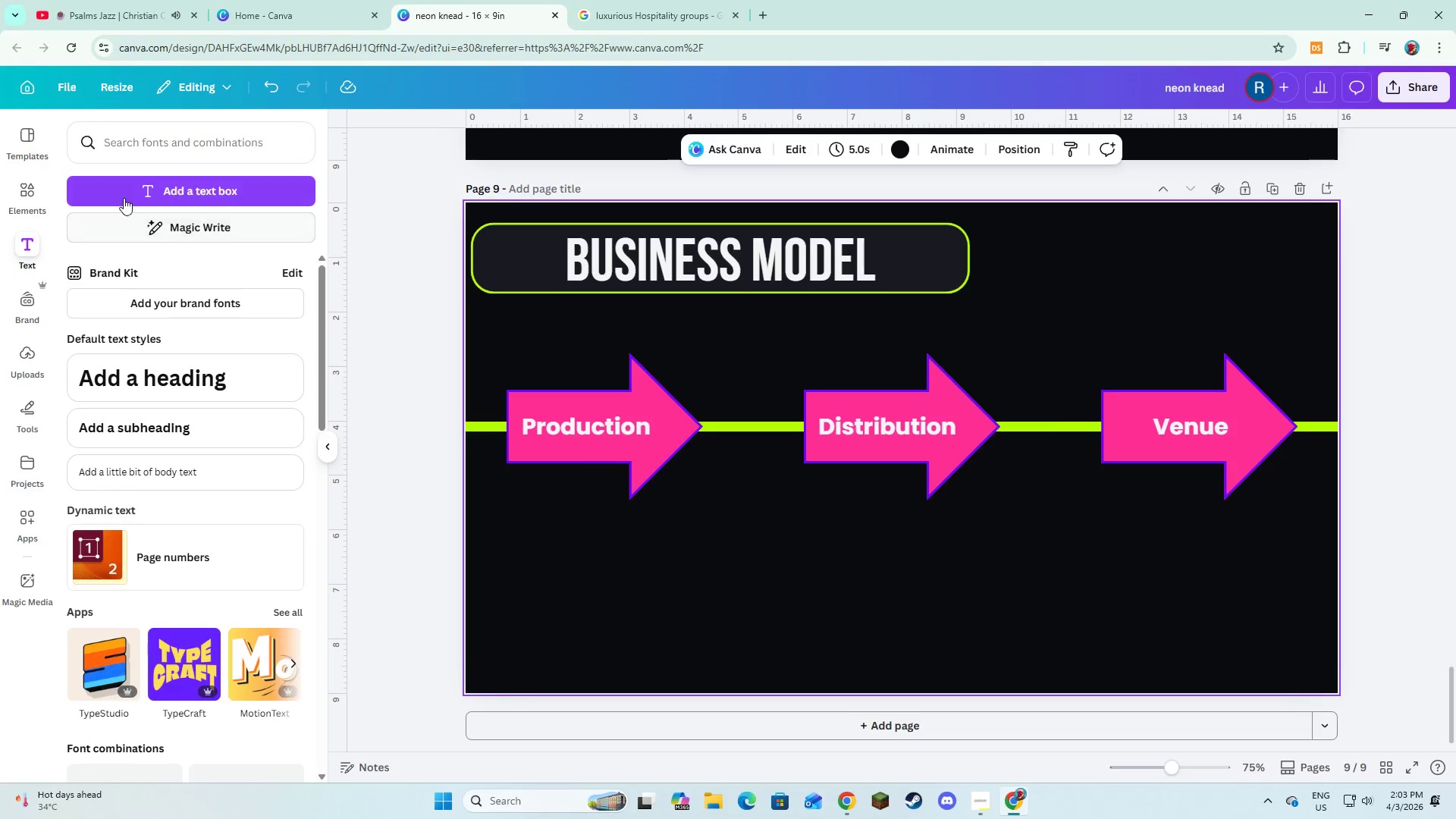 
left_click([124, 198])
 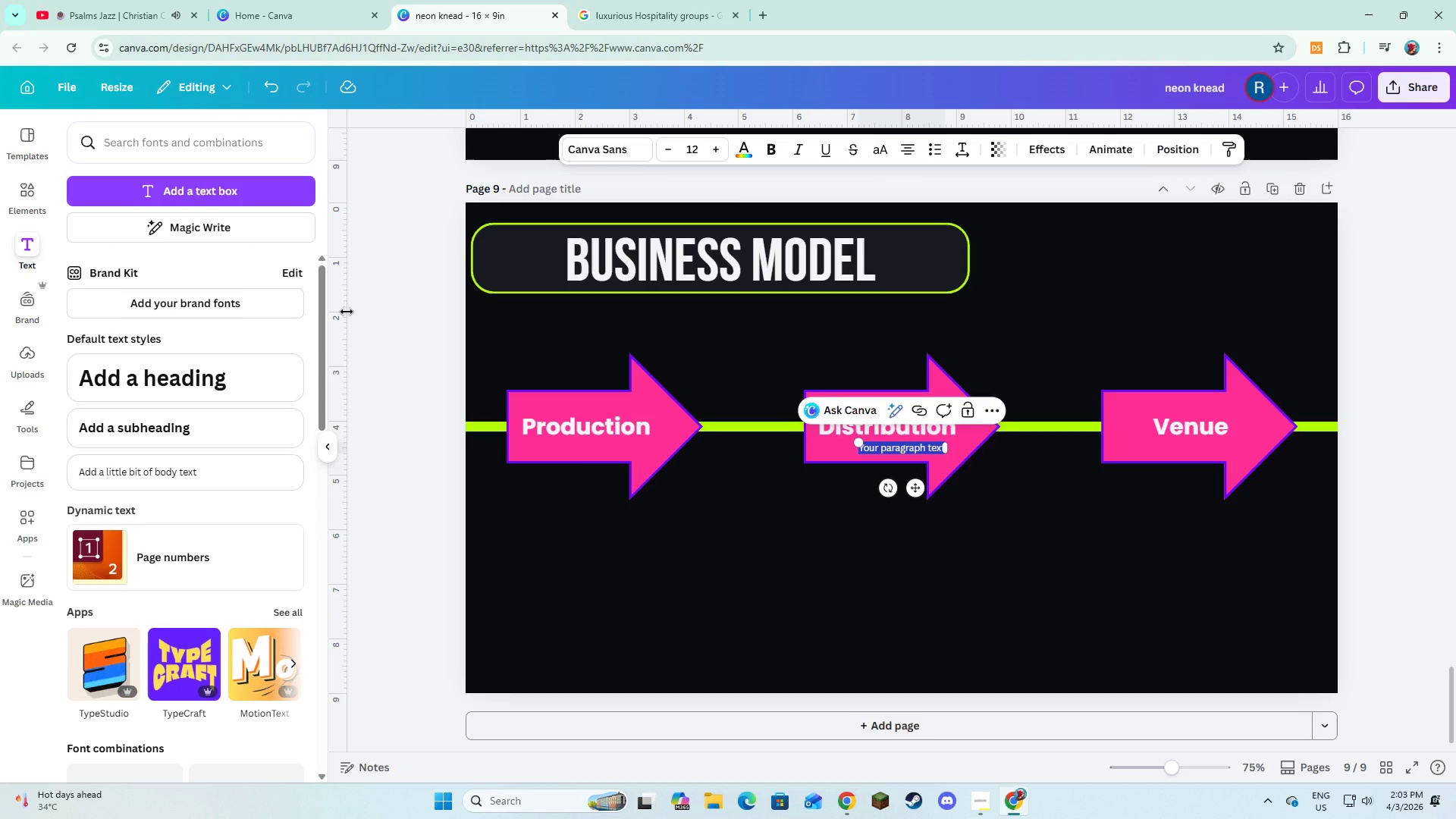 
type(Revenue streams: )
 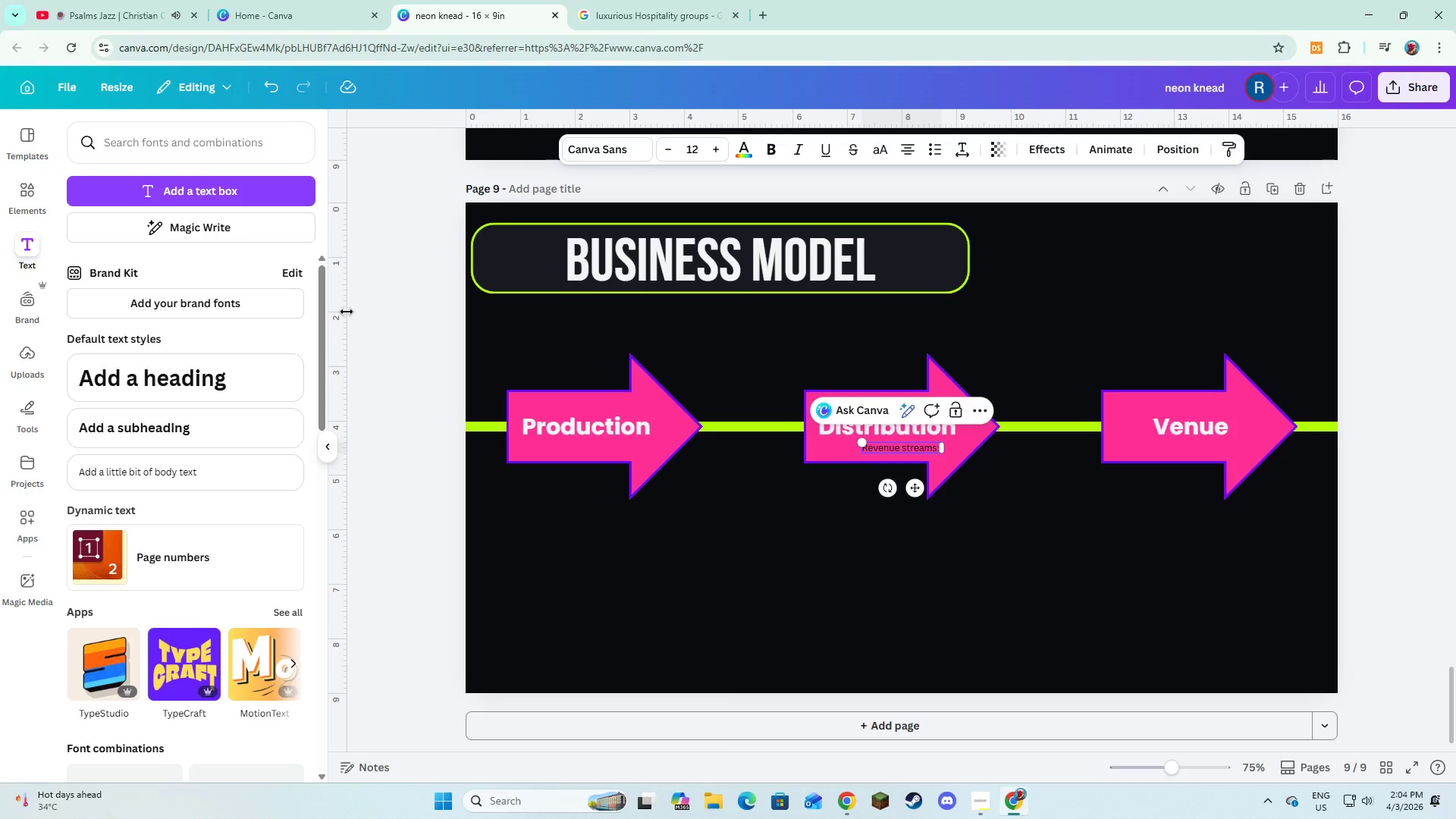 
 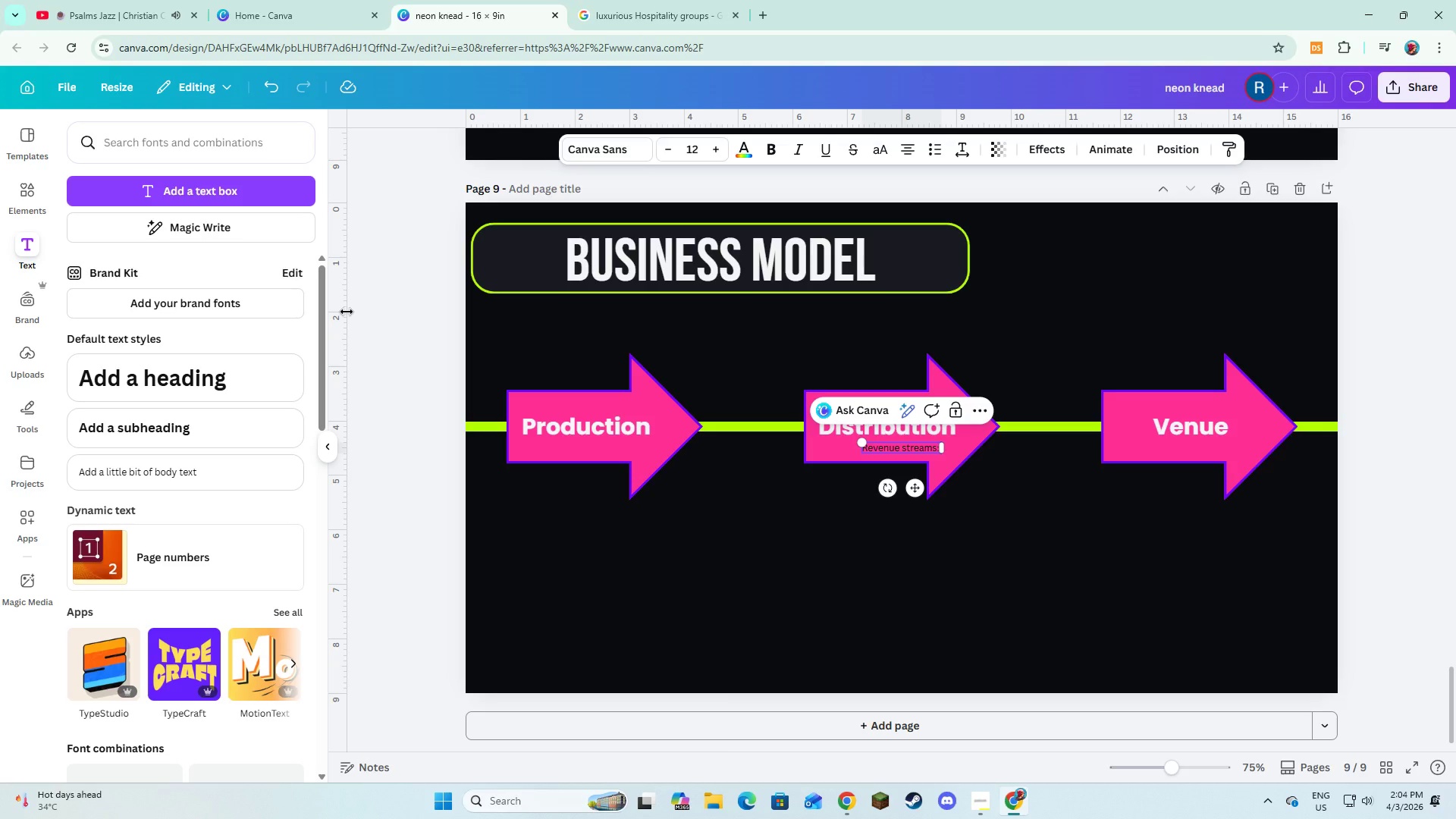 
key(Enter)
 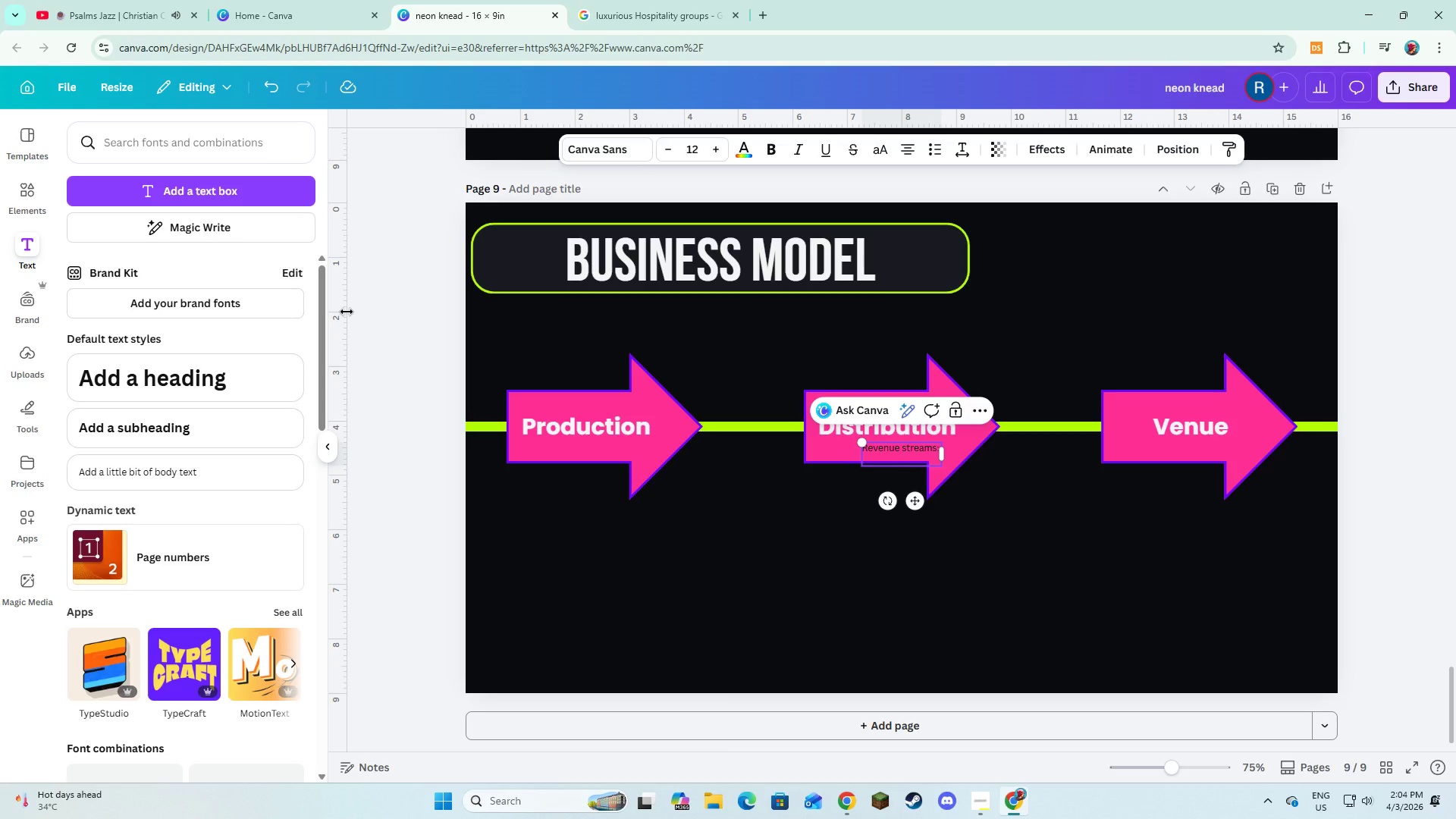 
type(* Wholesale contacts )
 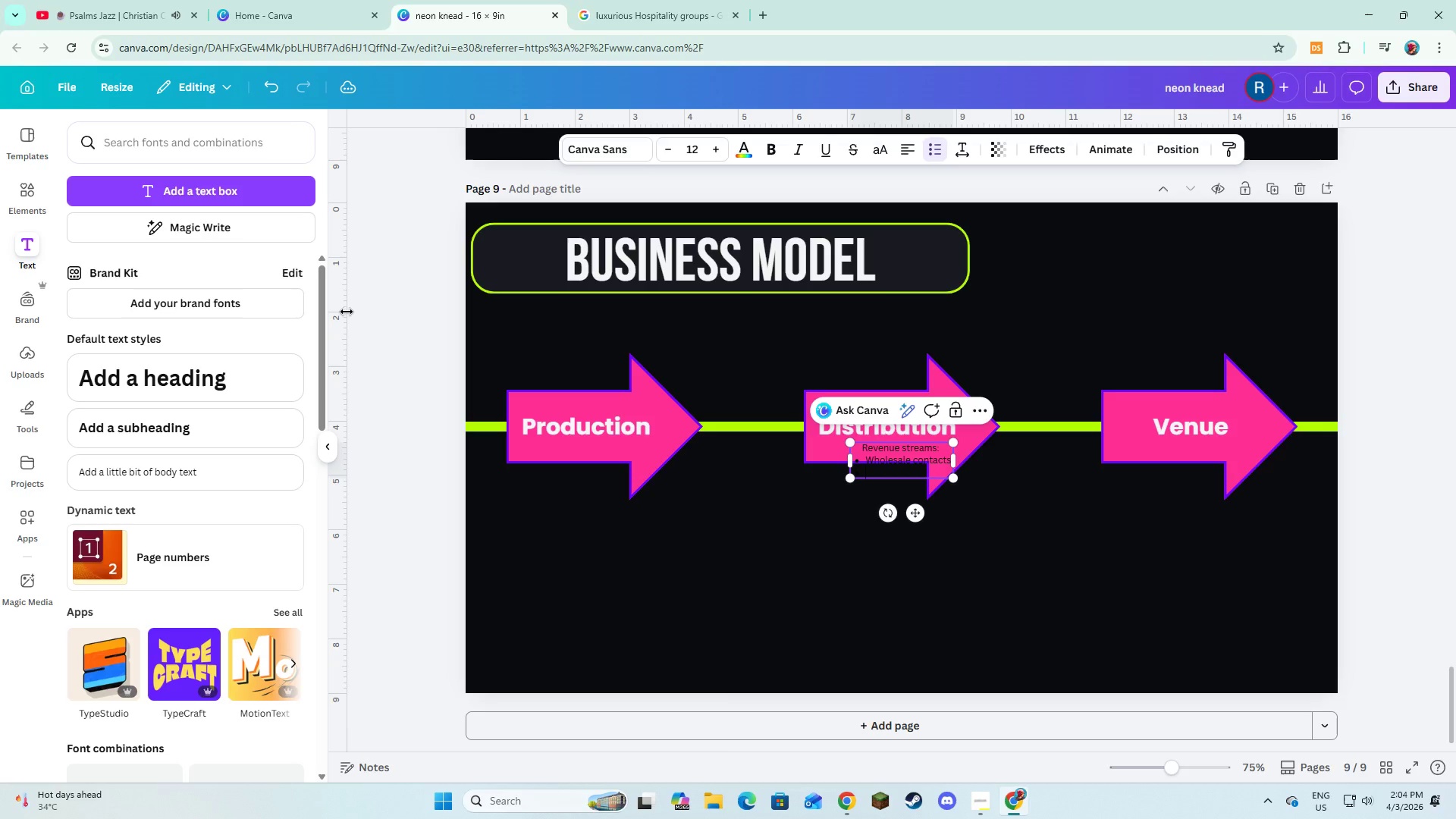 
key(Enter)
 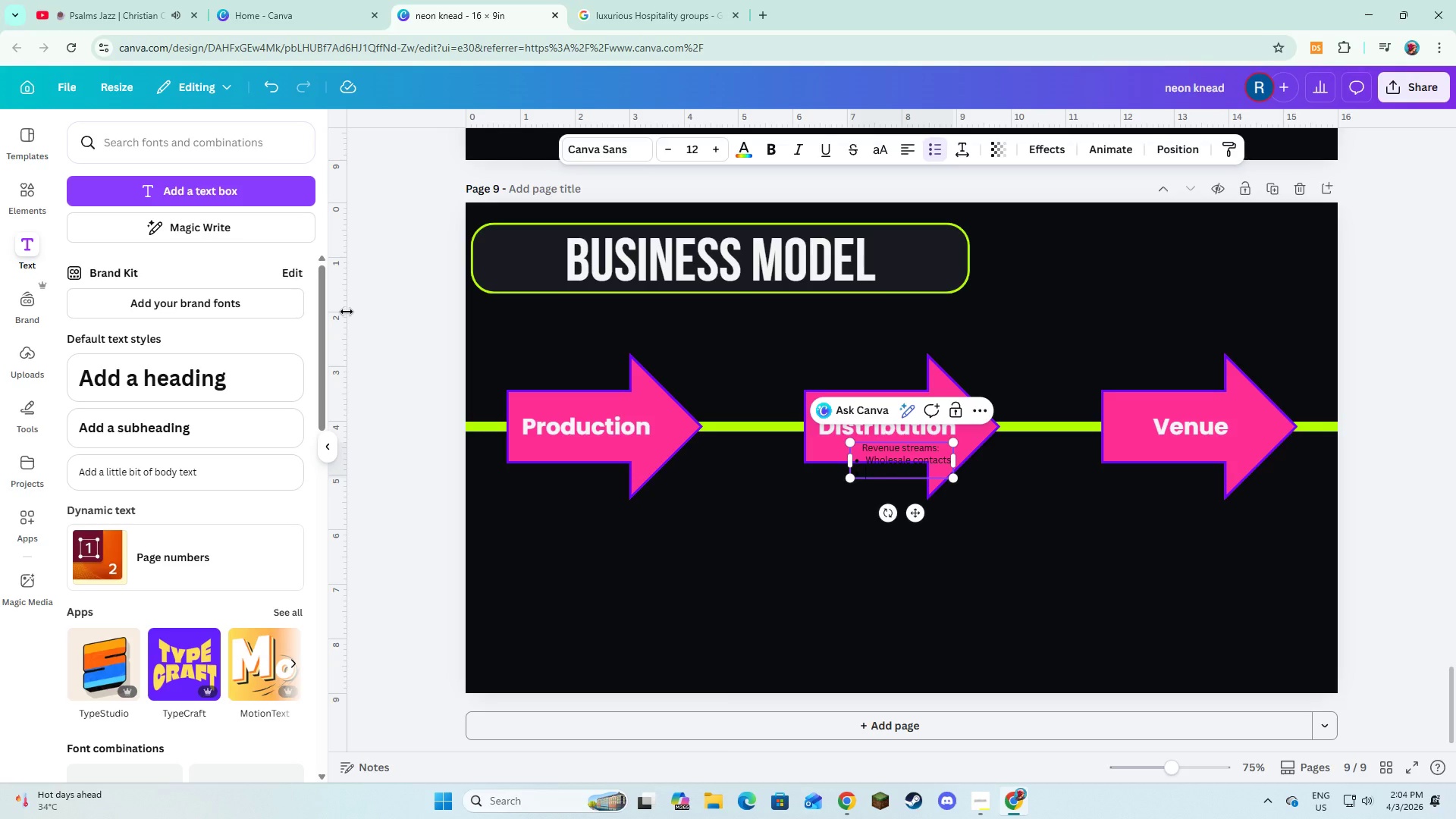 
type(Custom event packages)
 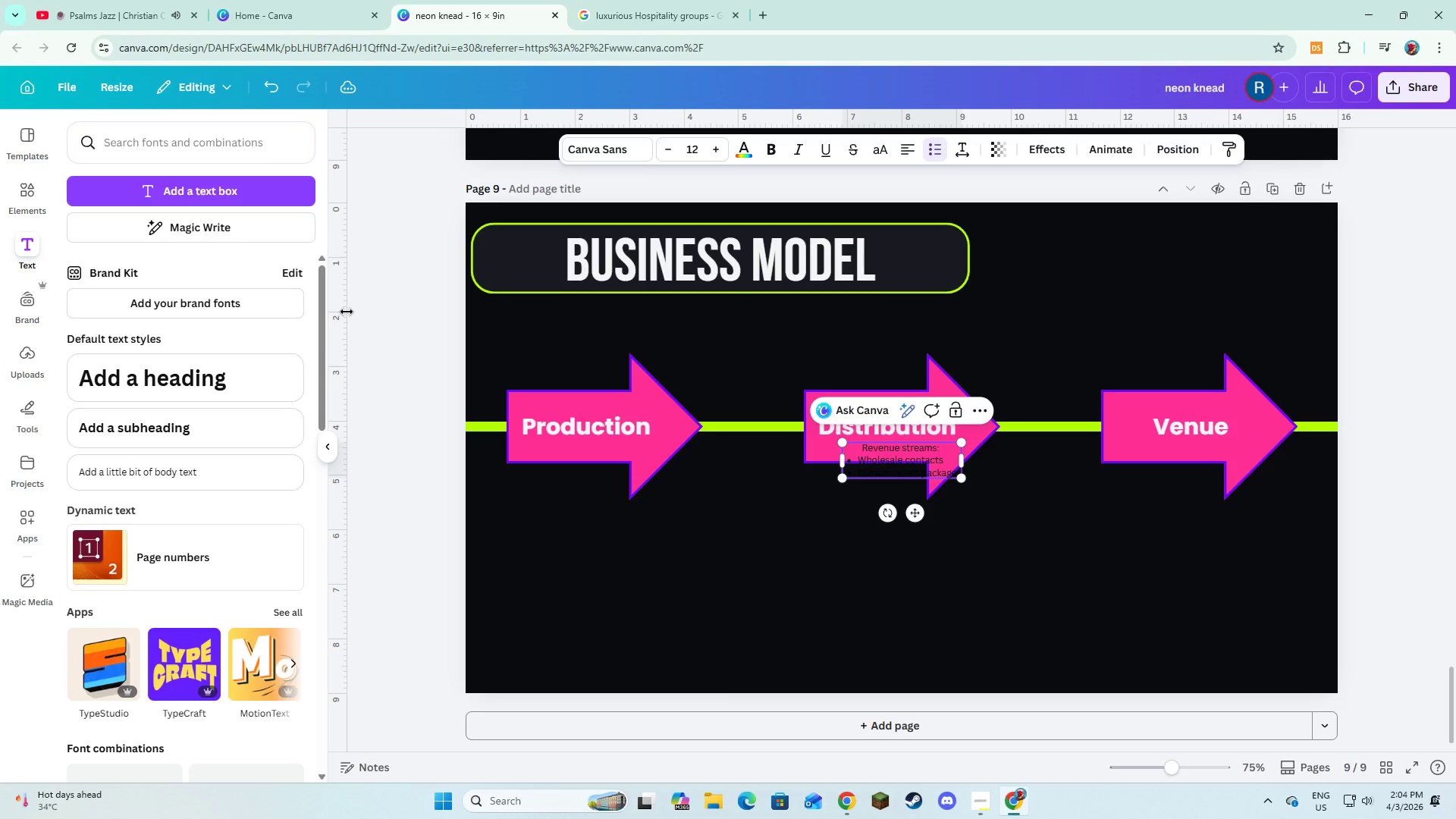 
key(Enter)
 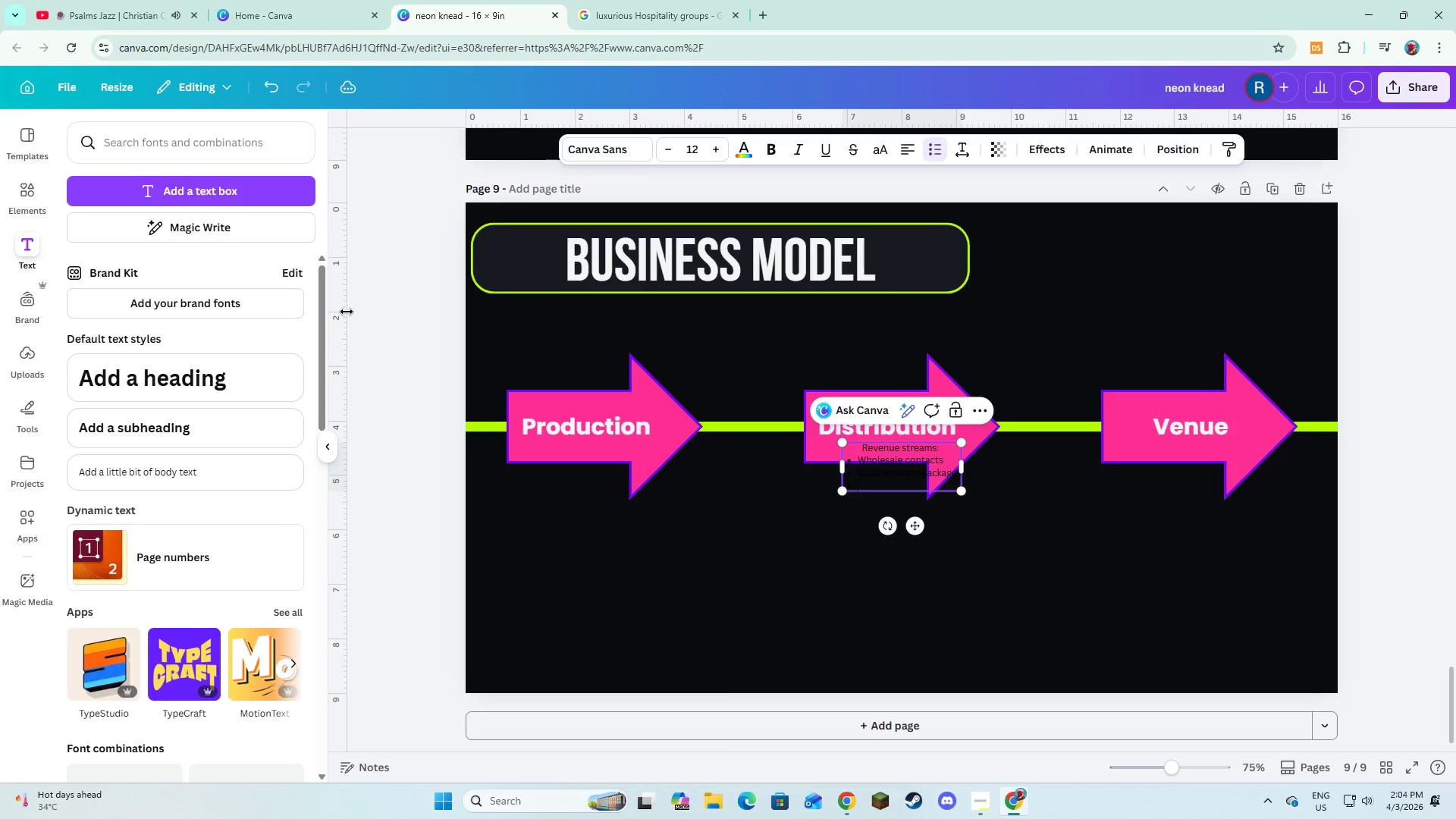 
type(Exclusic)
key(Backspace)
type(ve venue deals)
 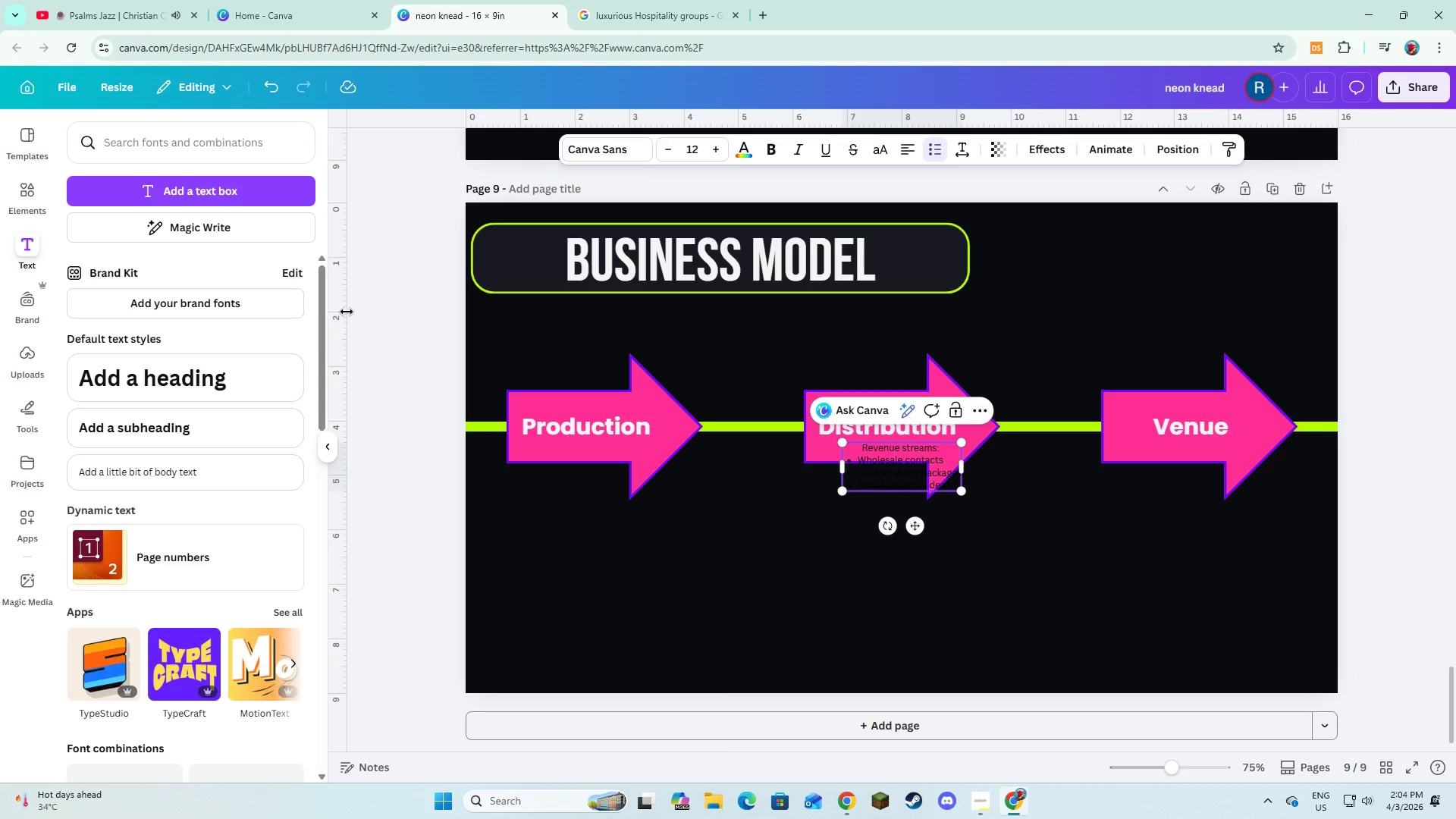 
key(Control+A)